 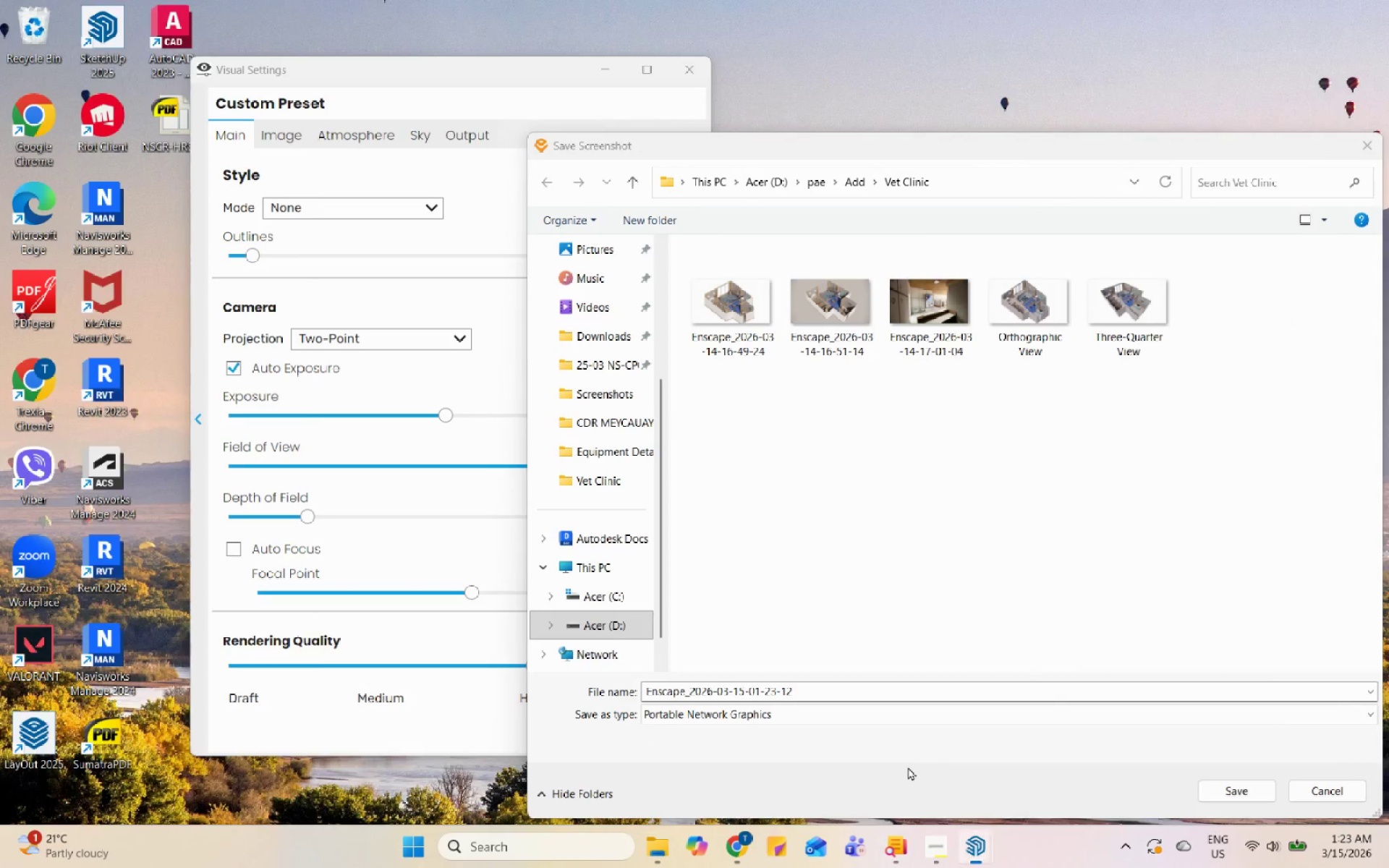 
left_click([850, 685])
 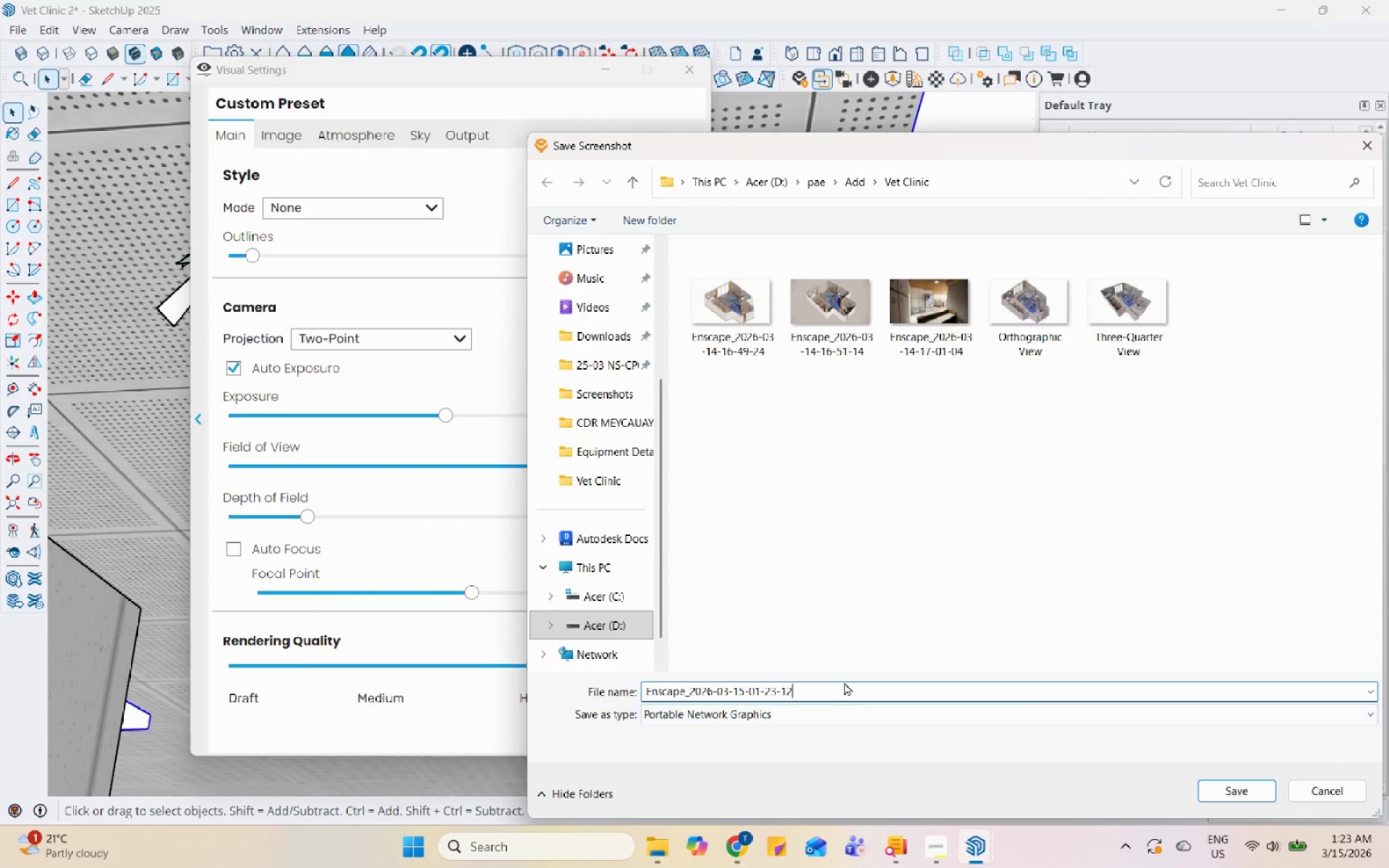 
double_click([845, 682])
 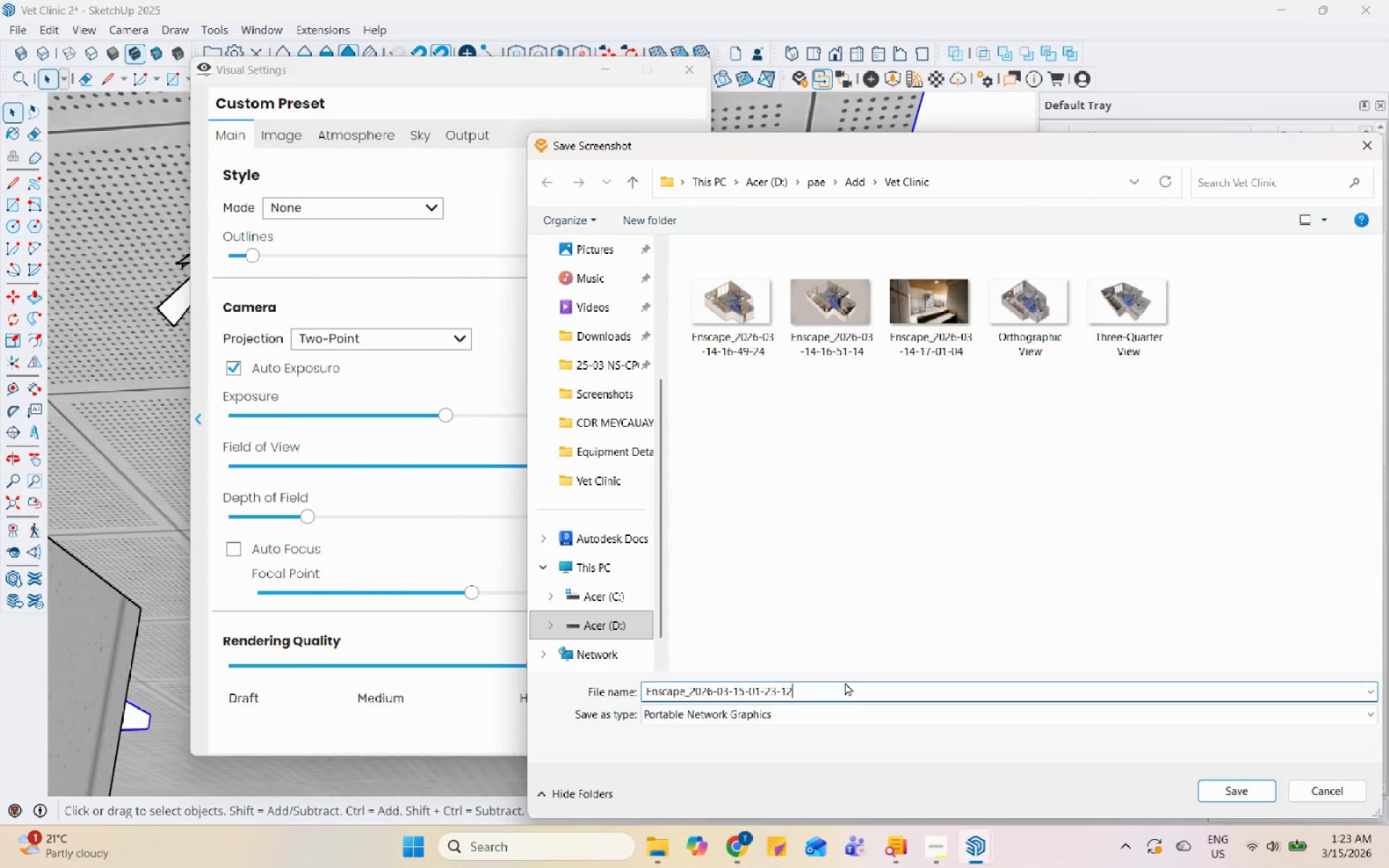 
left_click_drag(start_coordinate=[845, 682], to_coordinate=[609, 681])
 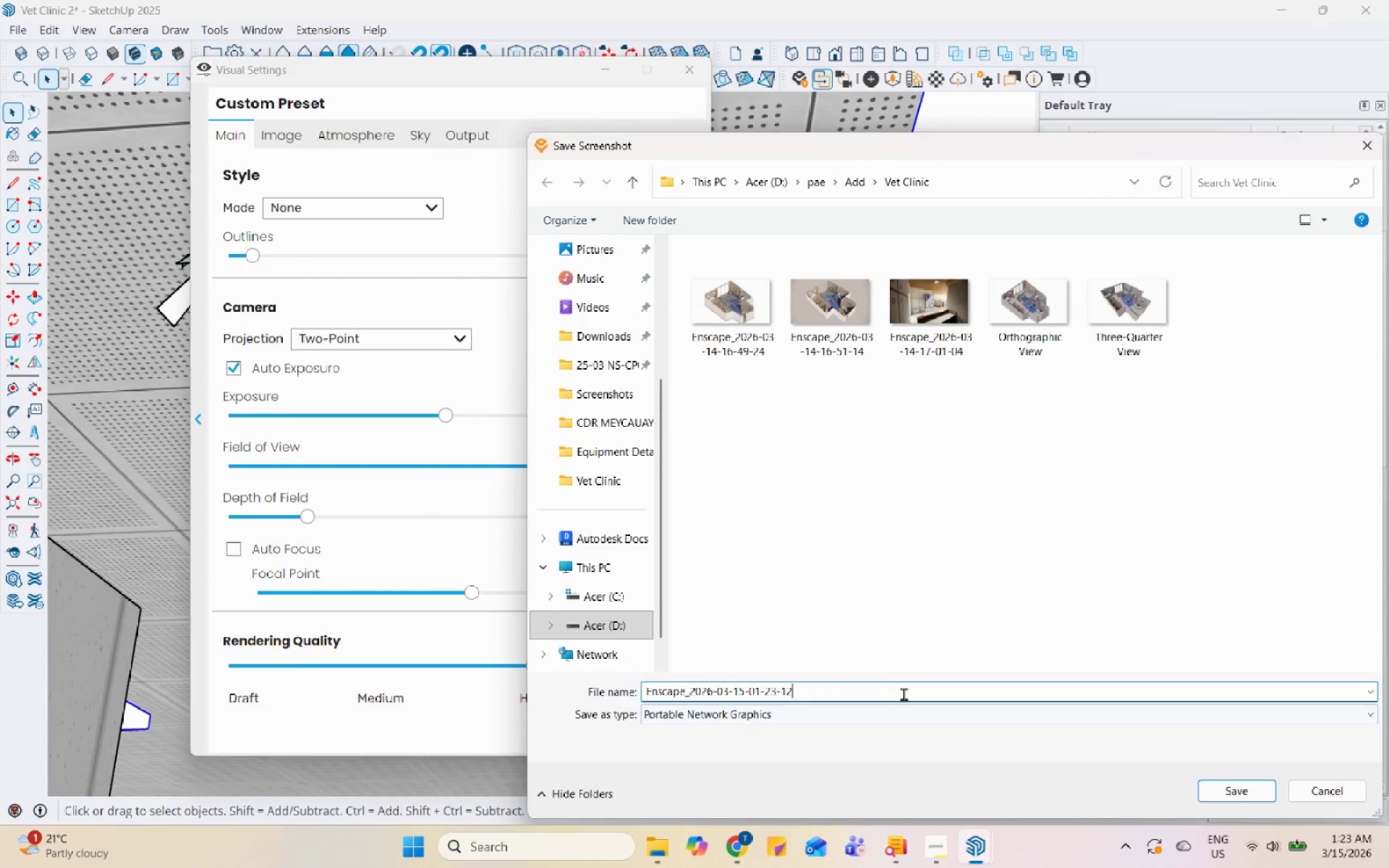 
left_click_drag(start_coordinate=[901, 692], to_coordinate=[614, 686])
 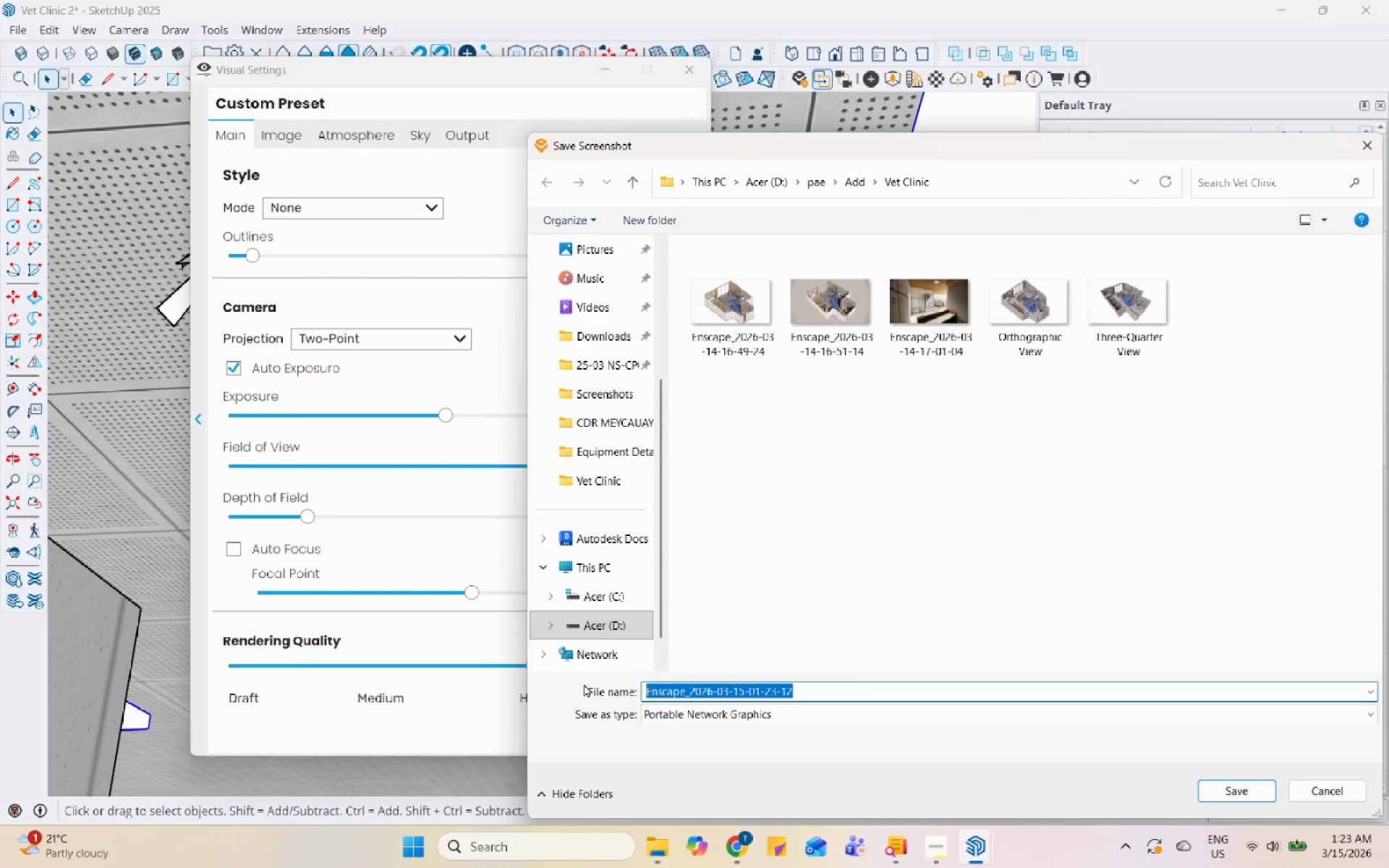 
type(E)
key(Backspace)
type(Rec)
key(Backspace)
type(ception View)
 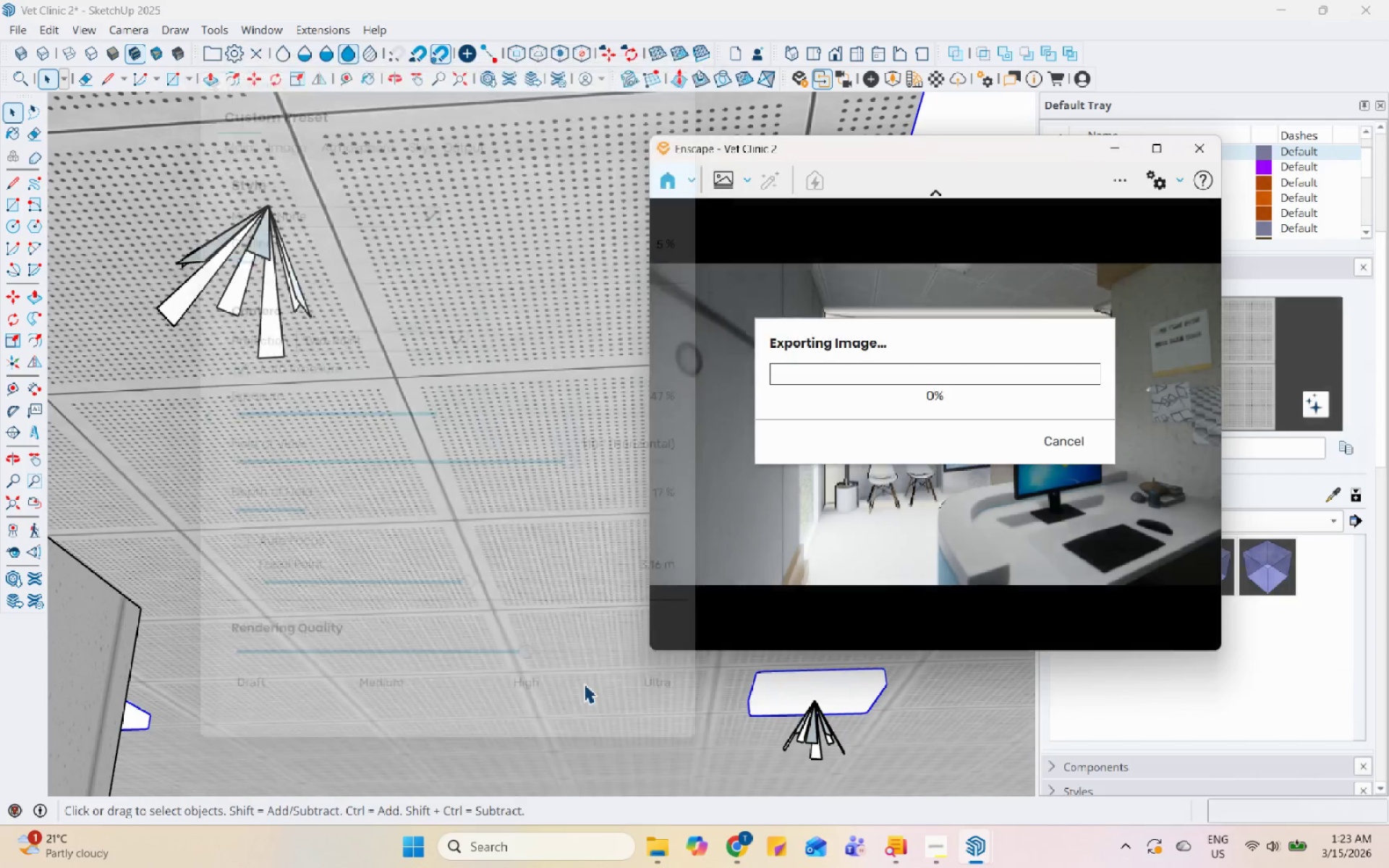 
 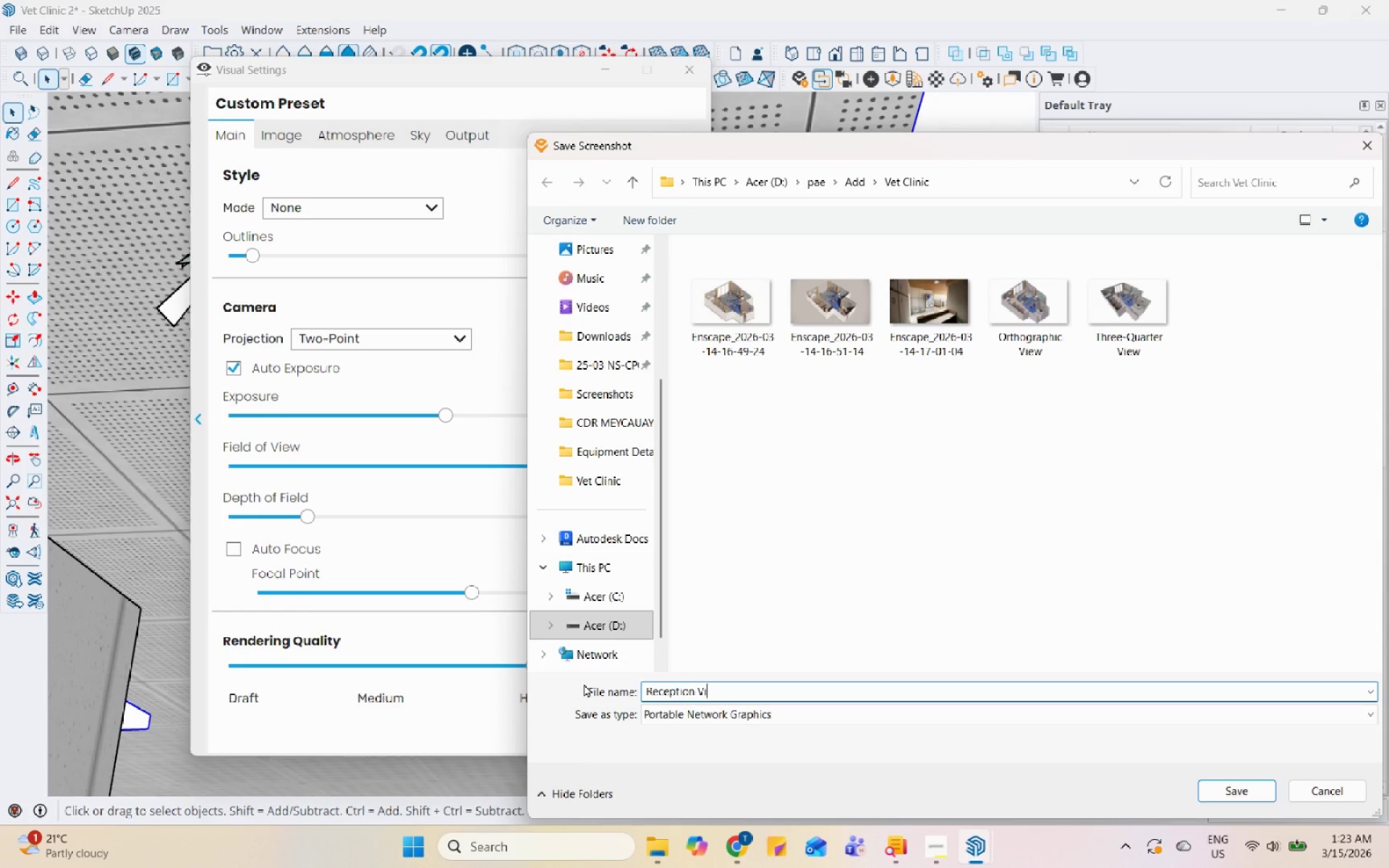 
key(Enter)
 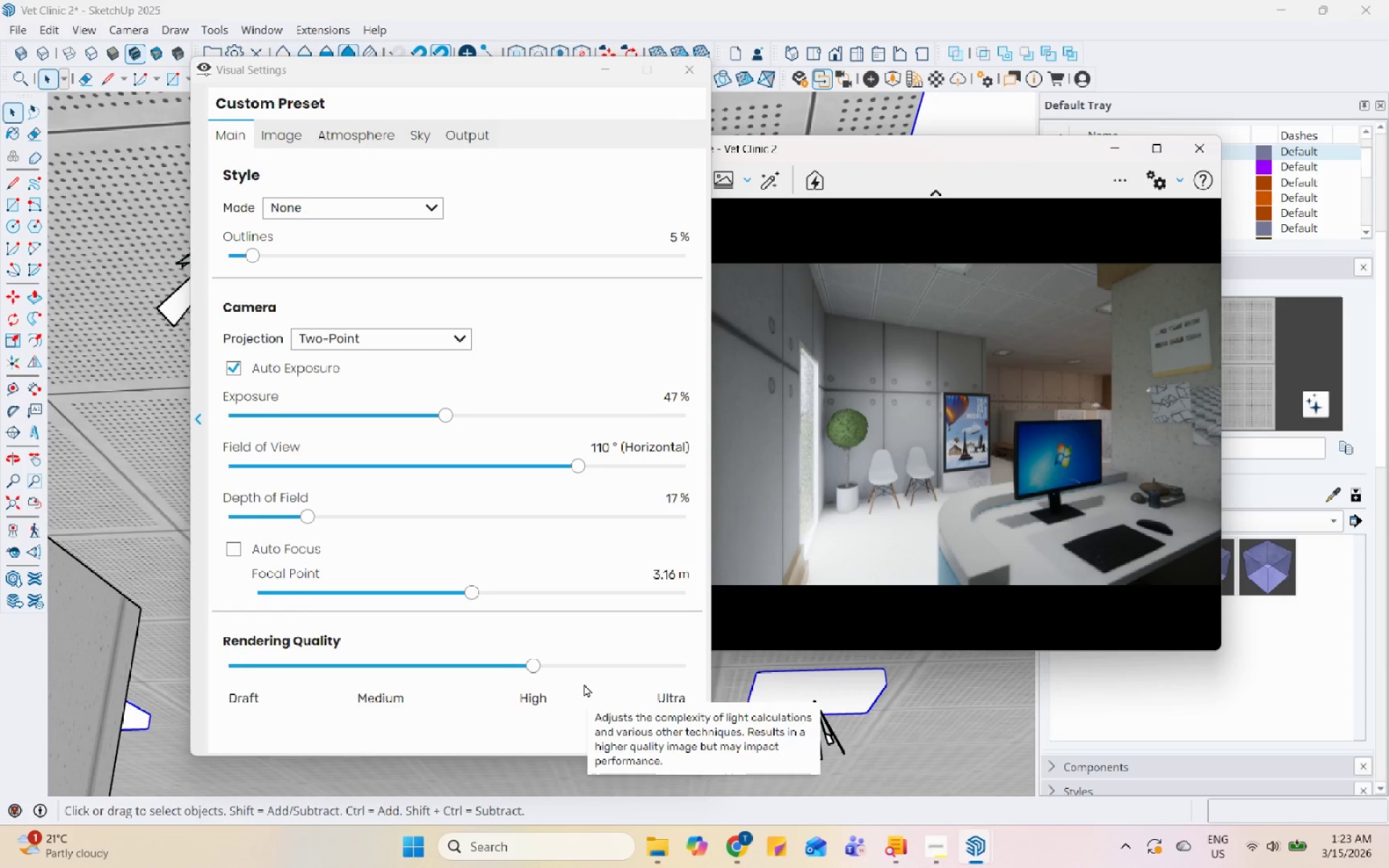 
wait(27.14)
 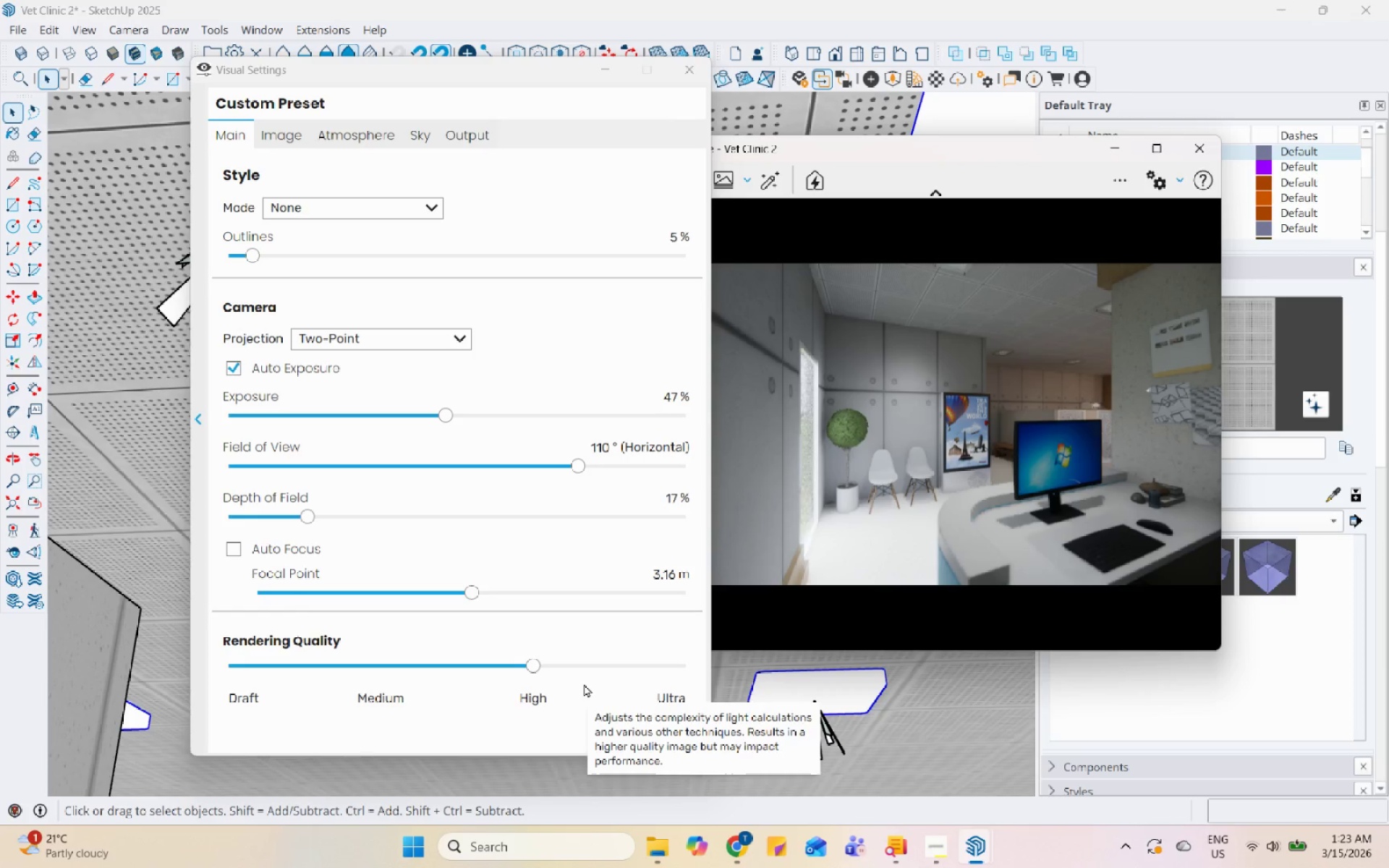 
left_click([951, 855])
 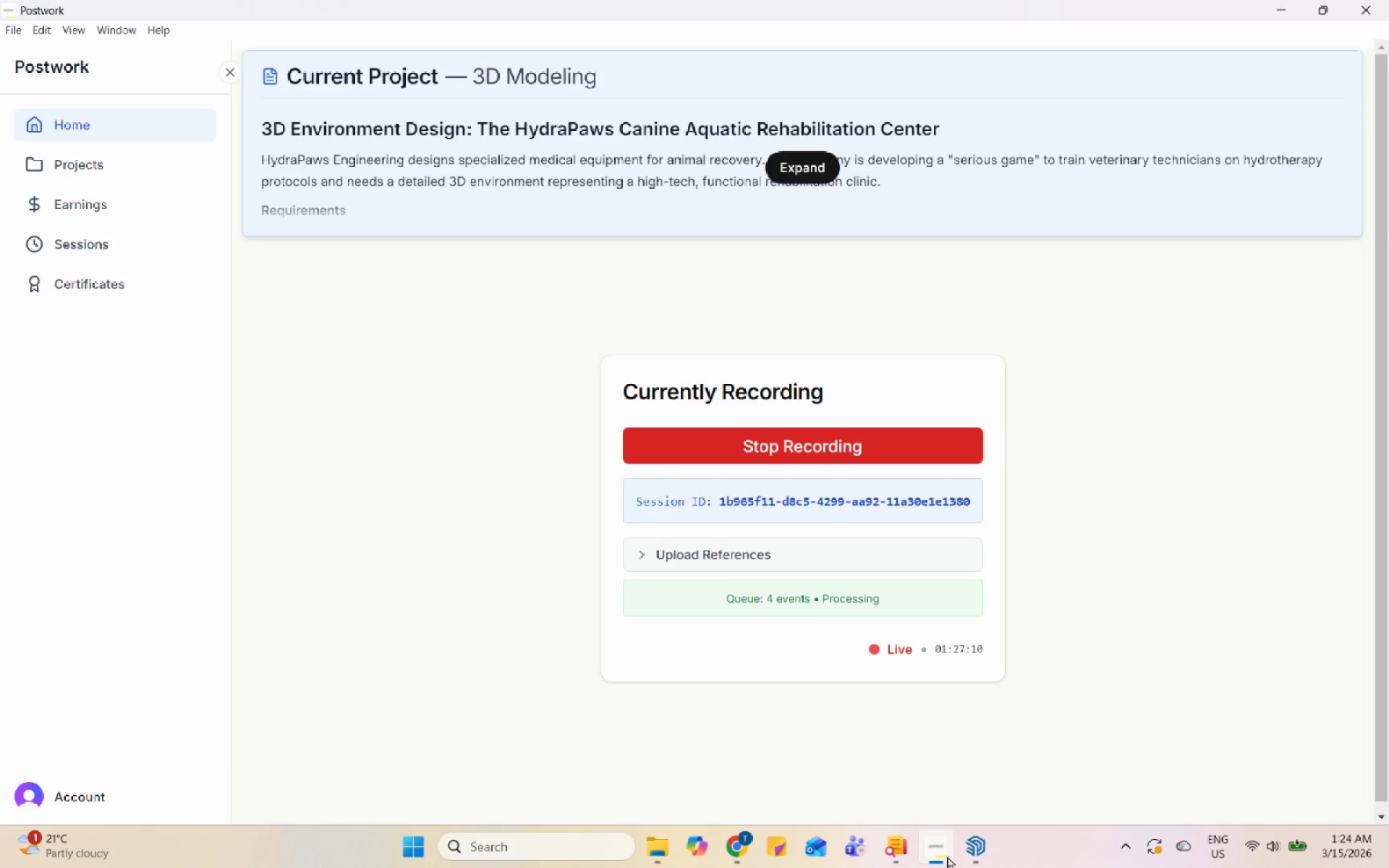 
double_click([947, 856])